 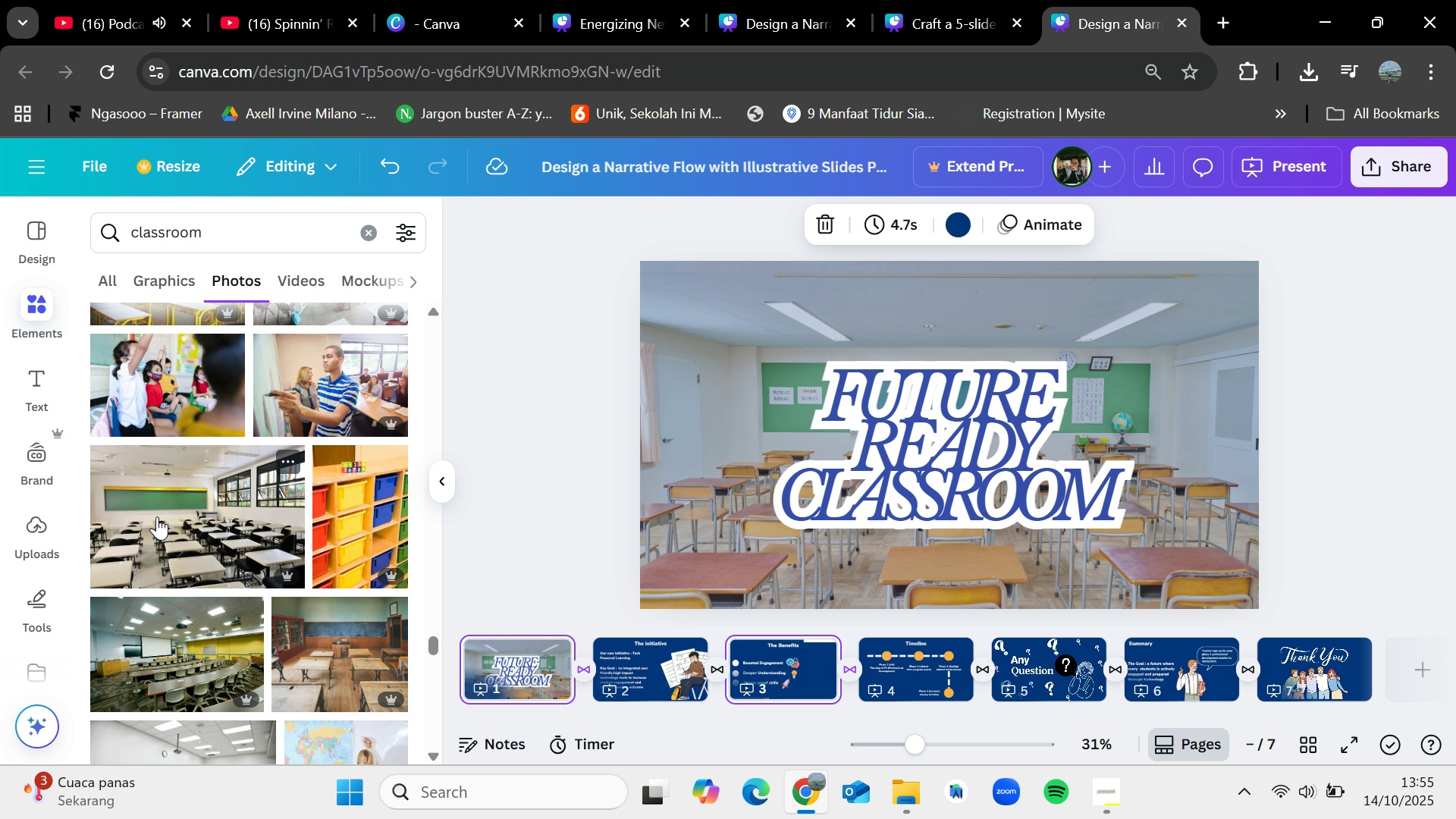 
scroll: coordinate [240, 596], scroll_direction: up, amount: 29.0
 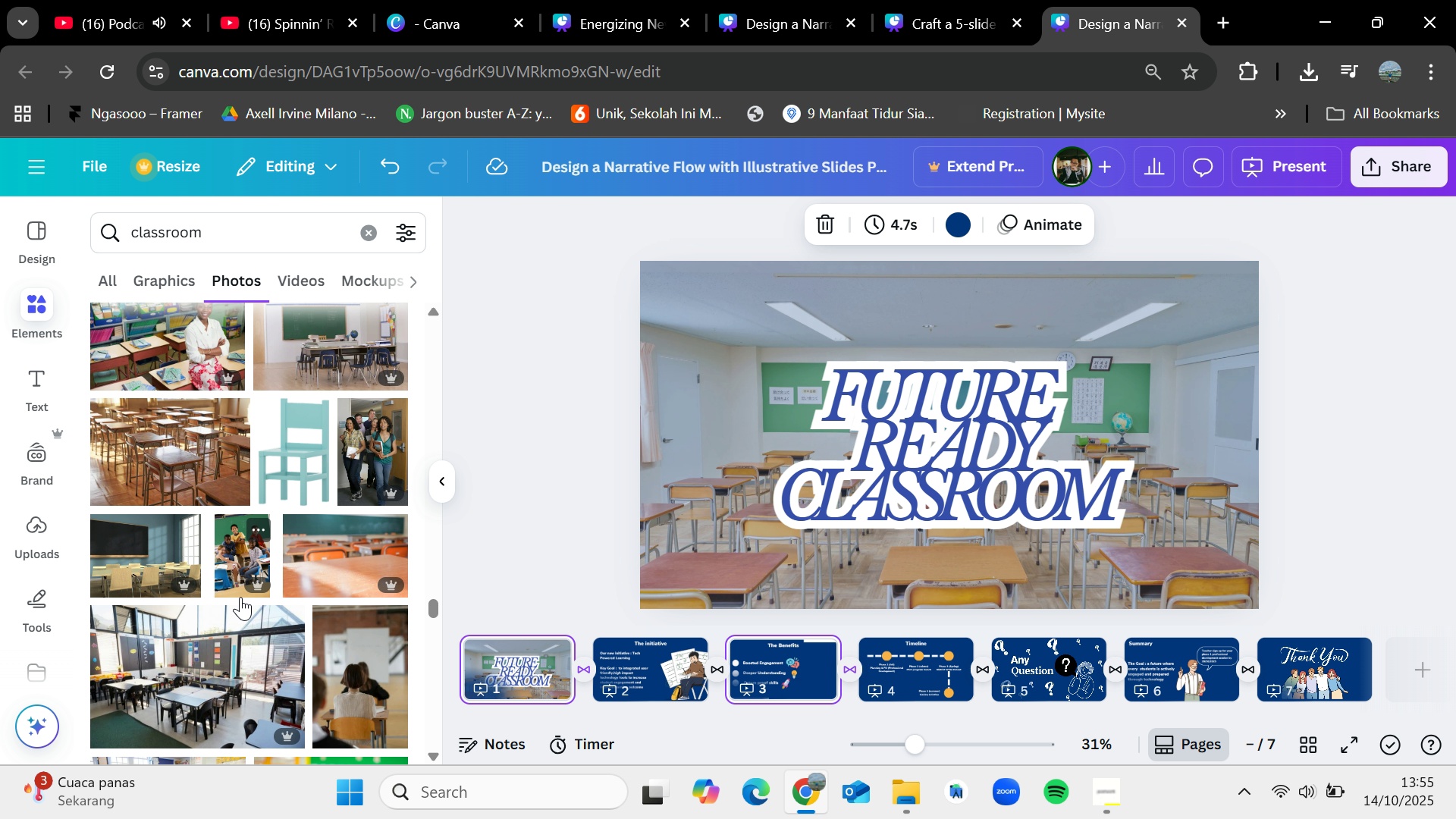 
scroll: coordinate [240, 597], scroll_direction: up, amount: 2.0
 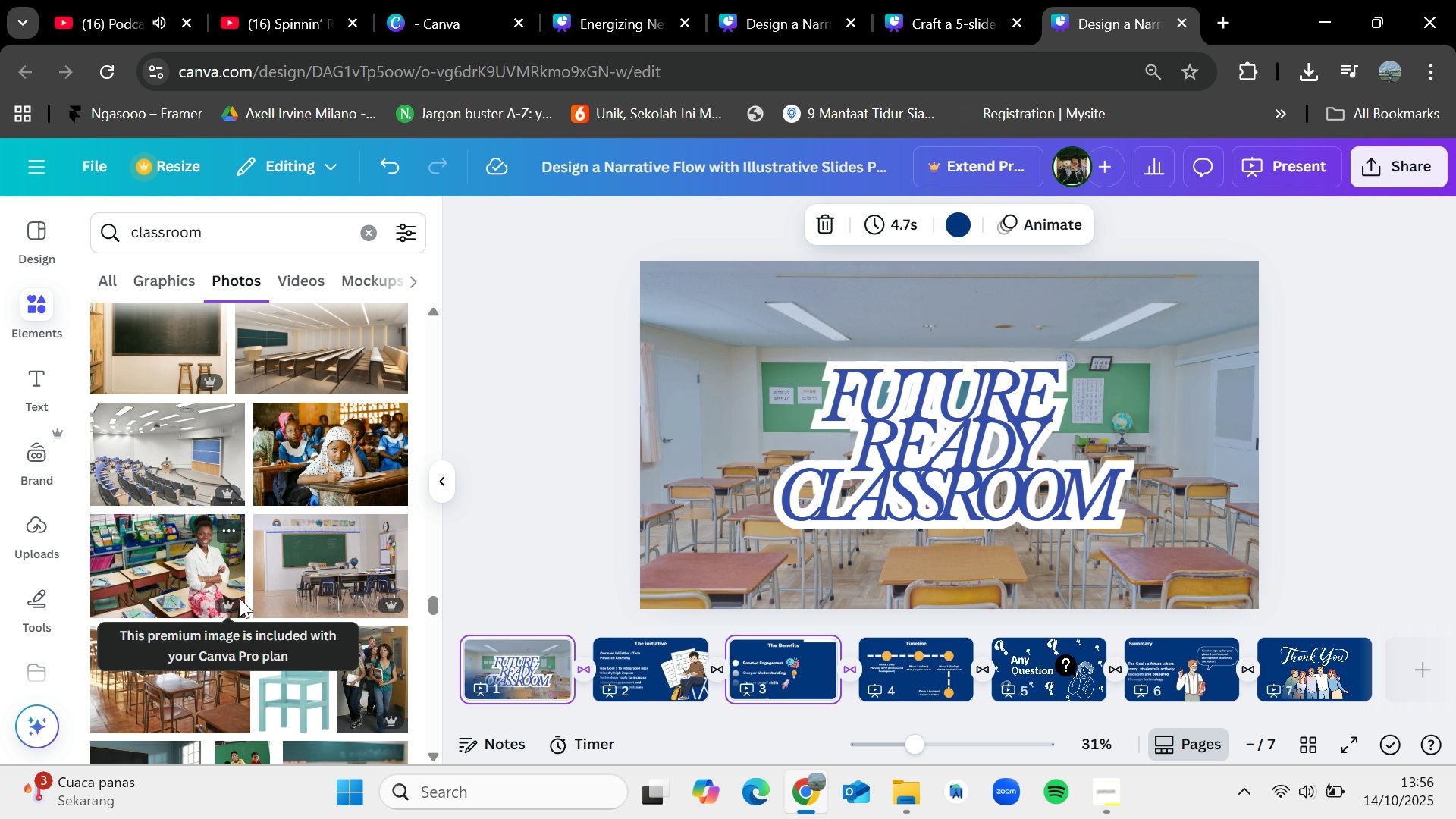 
wait(26.0)
 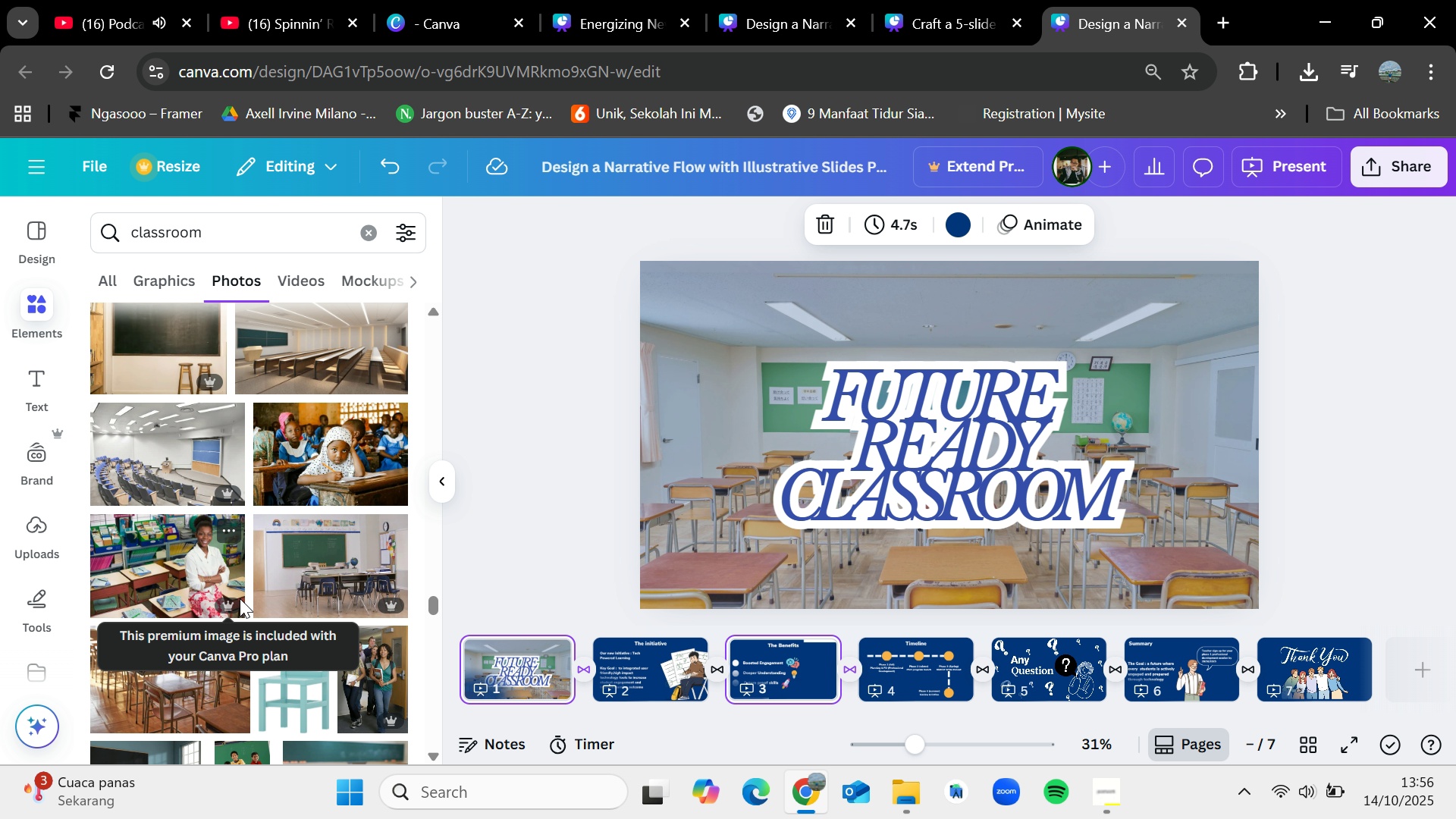 
scroll: coordinate [234, 604], scroll_direction: up, amount: 2.0
 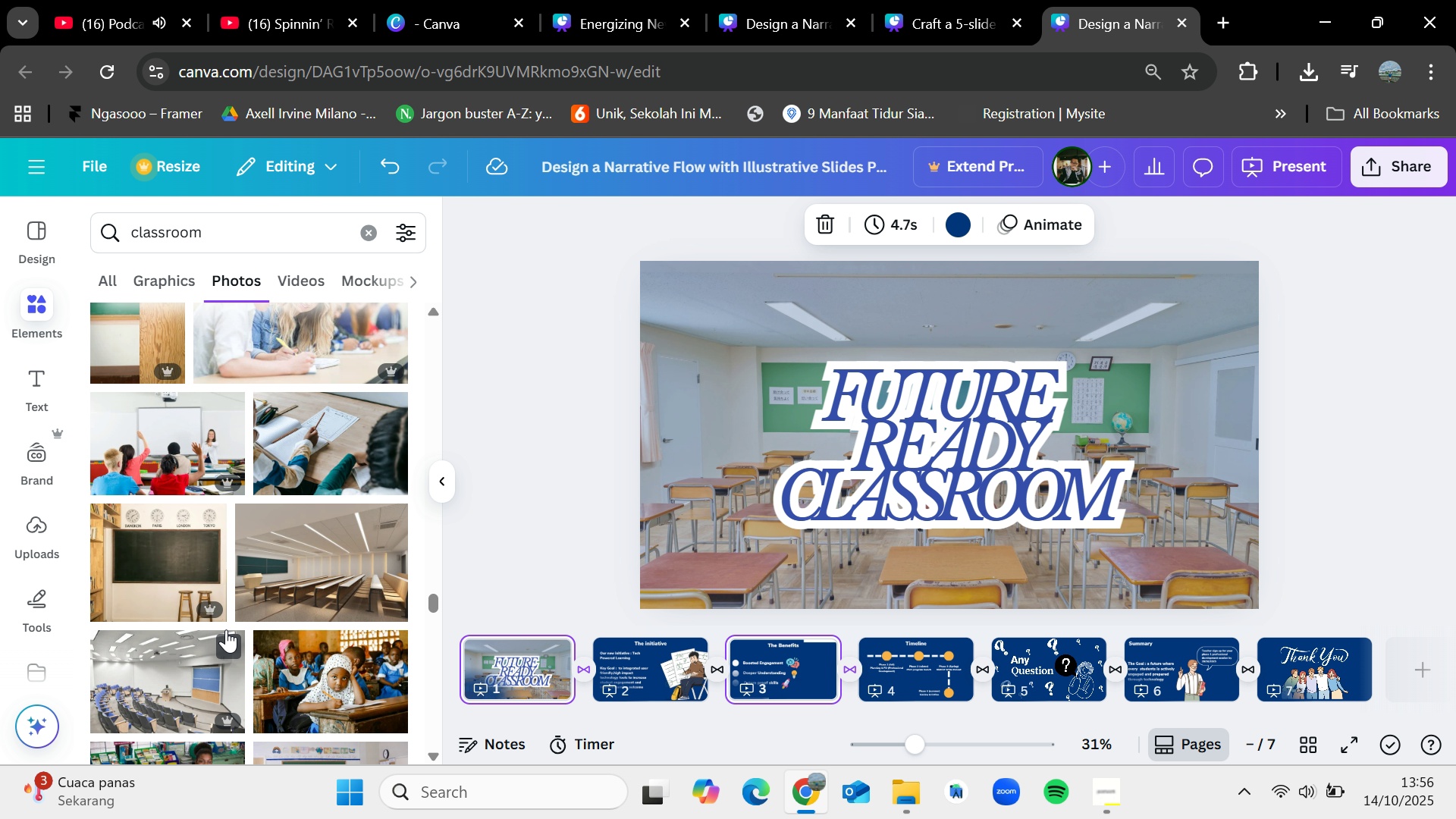 
key(VolumeDown)
 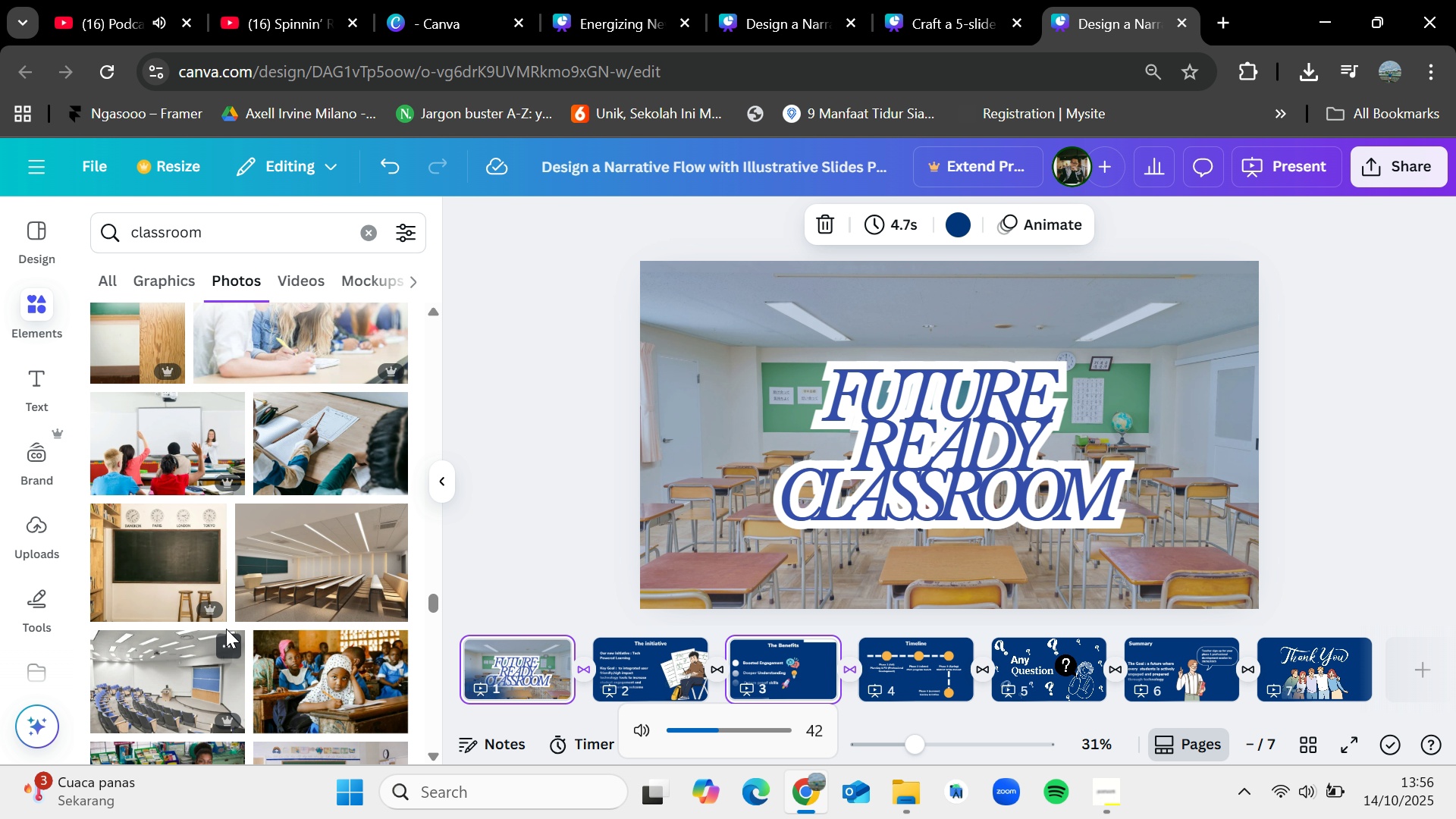 
key(VolumeDown)
 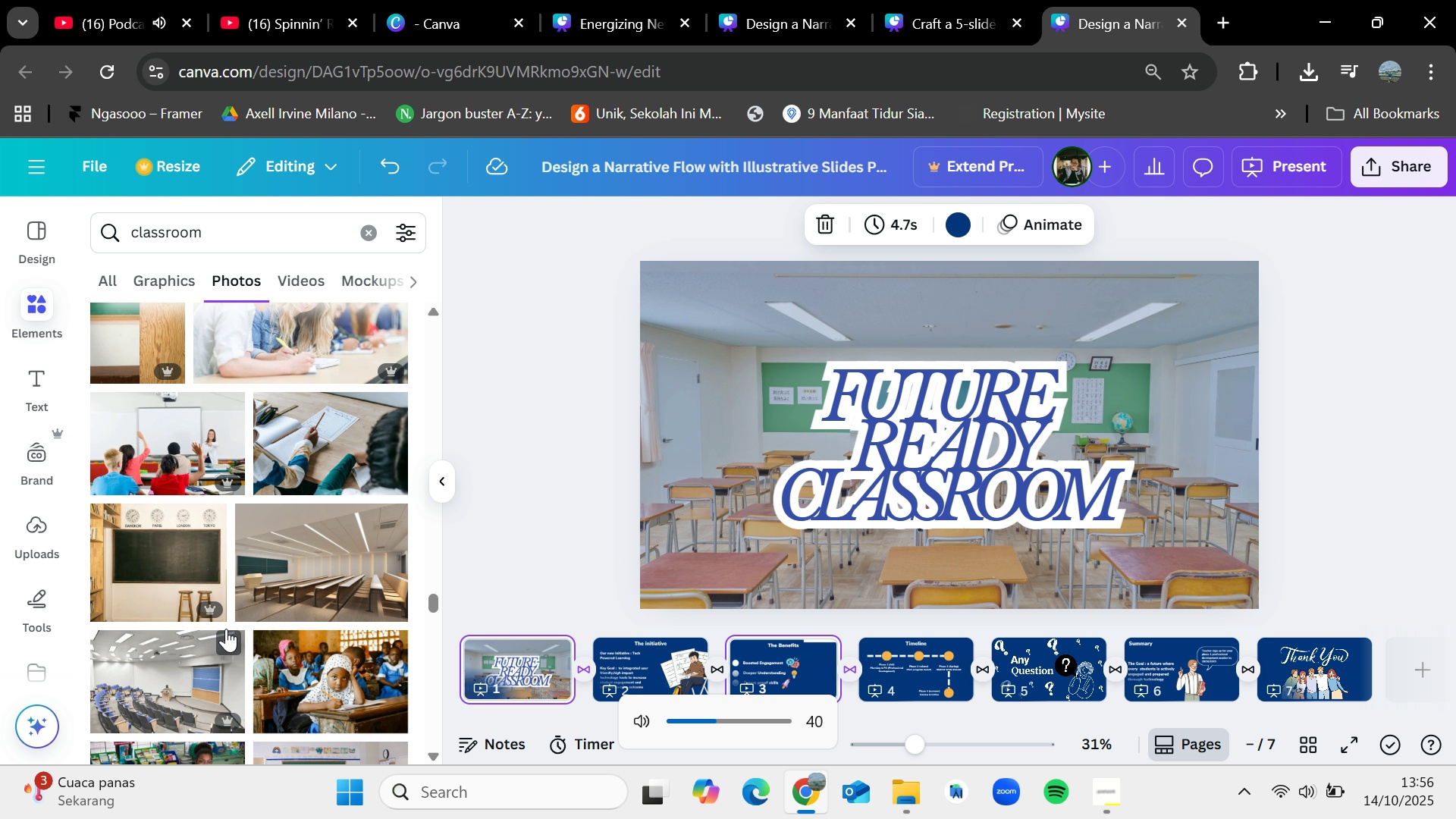 
key(VolumeDown)
 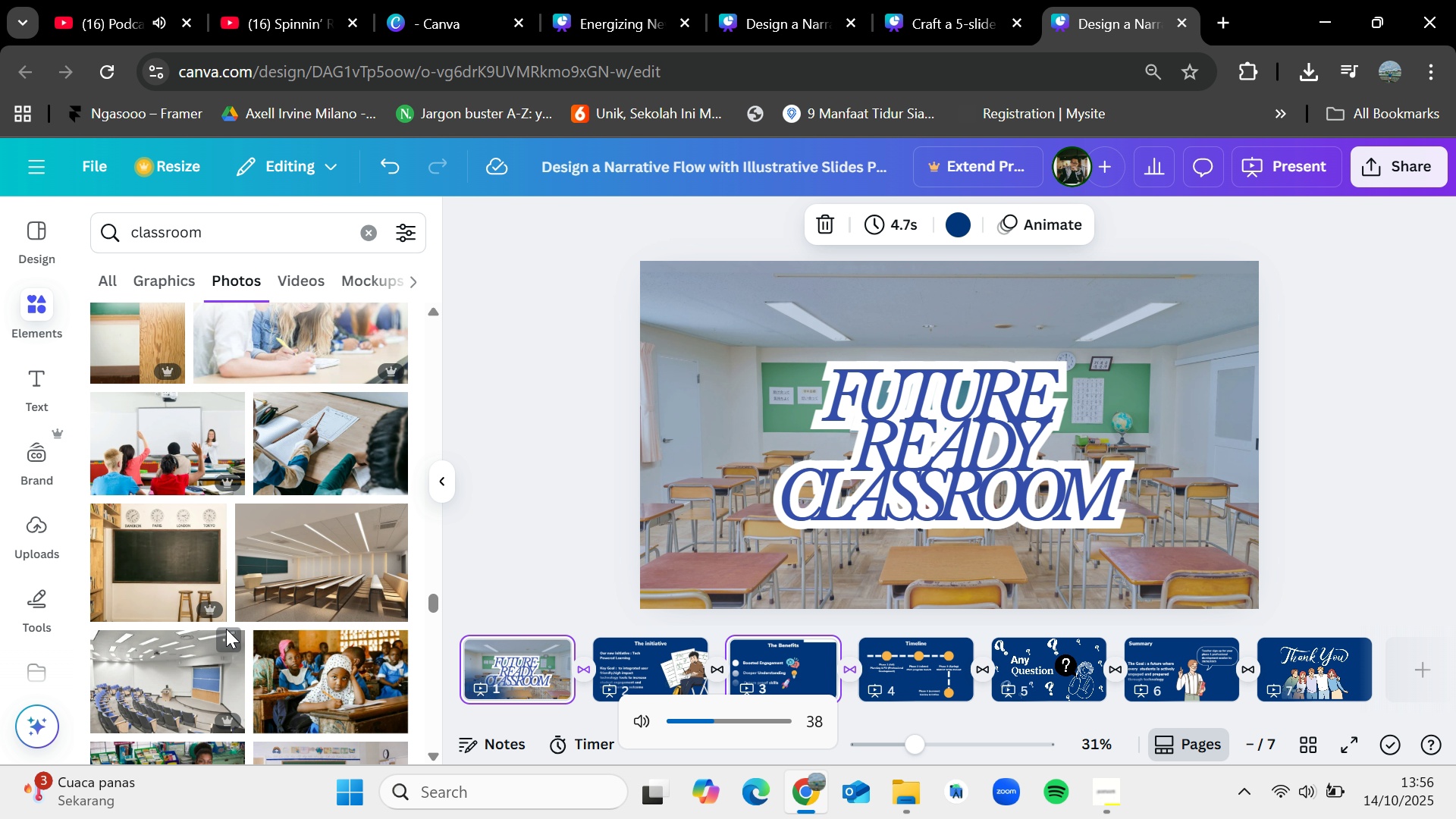 
key(VolumeDown)
 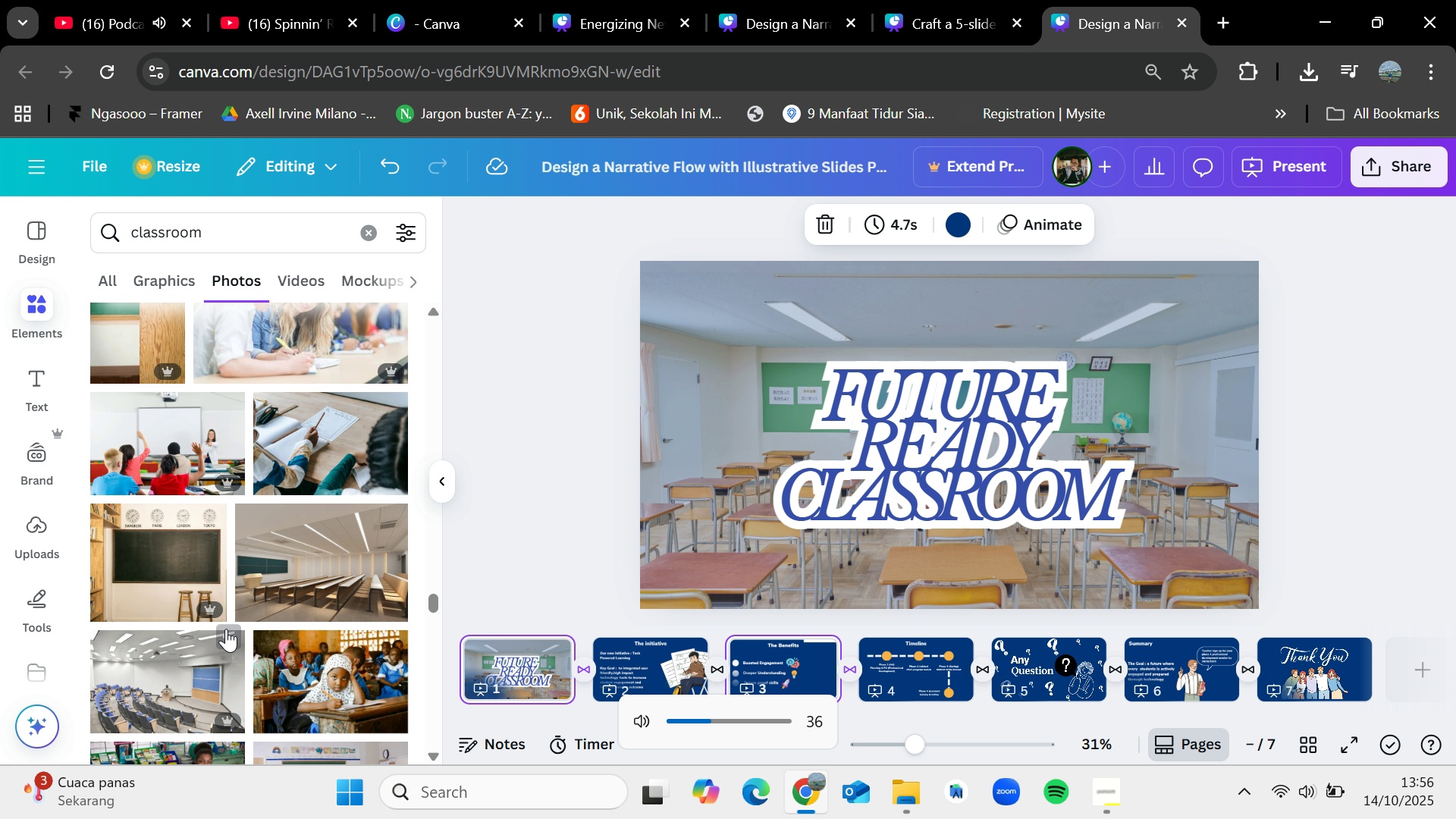 
key(VolumeDown)
 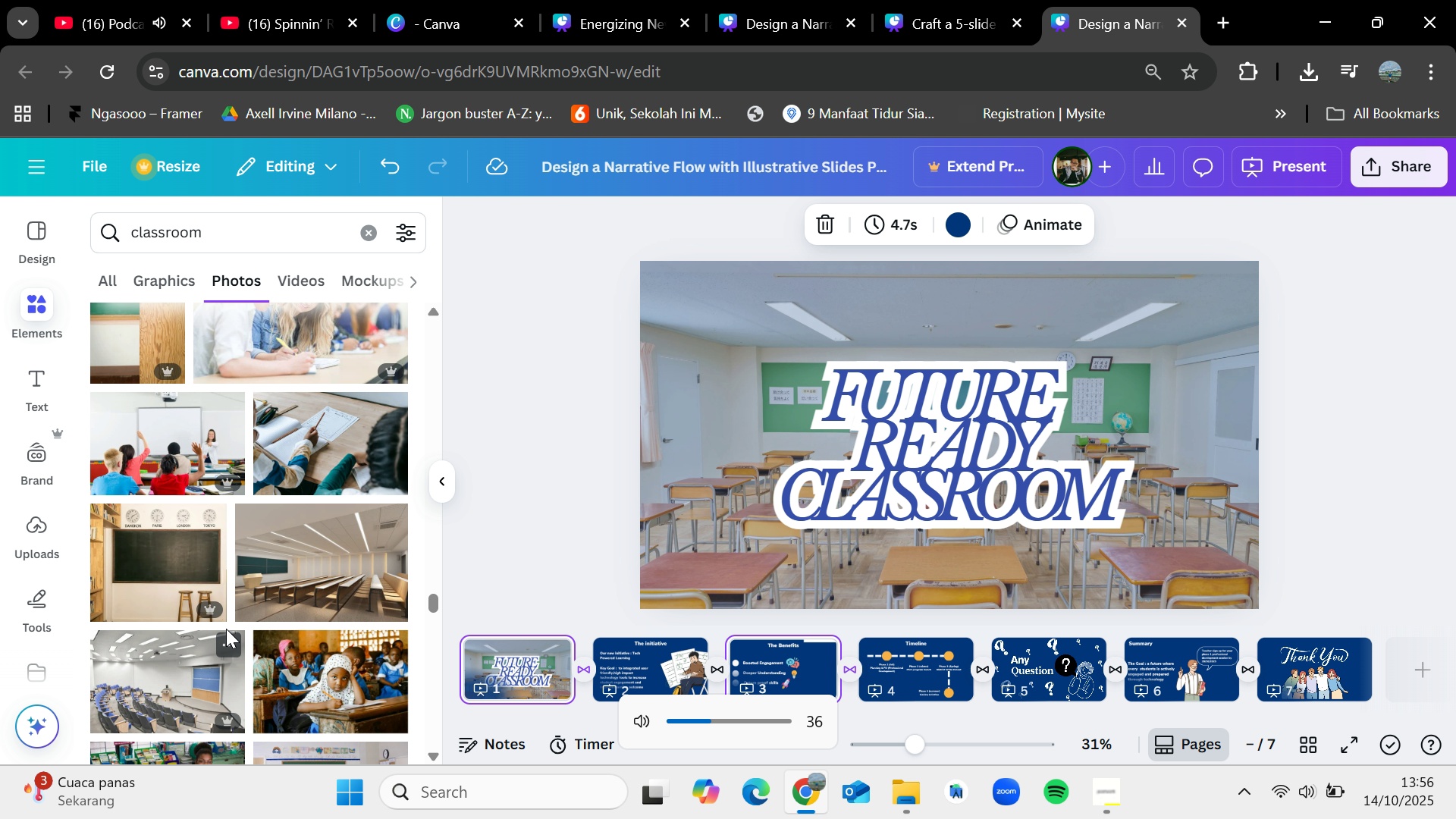 
key(VolumeDown)
 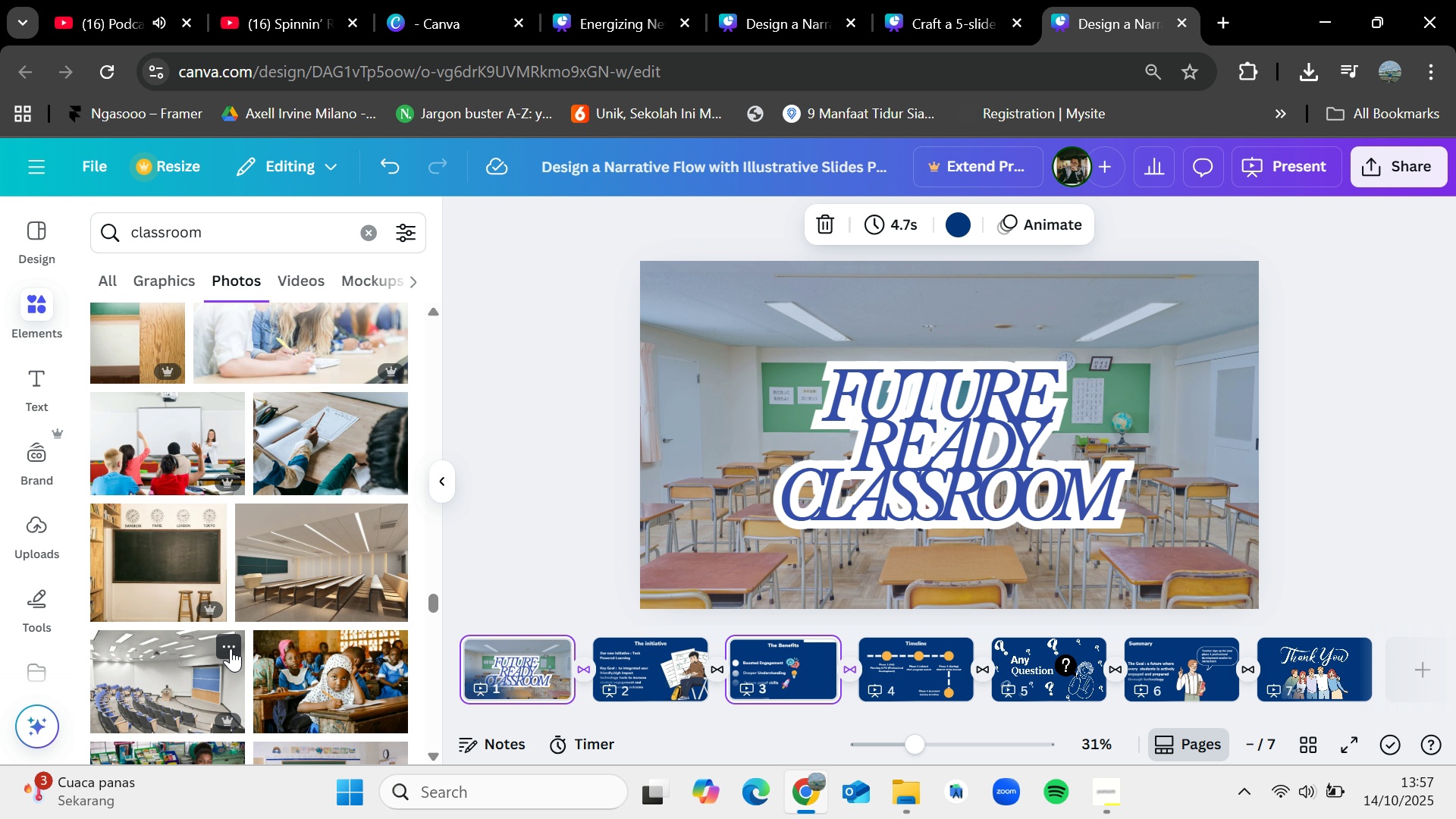 
wait(43.11)
 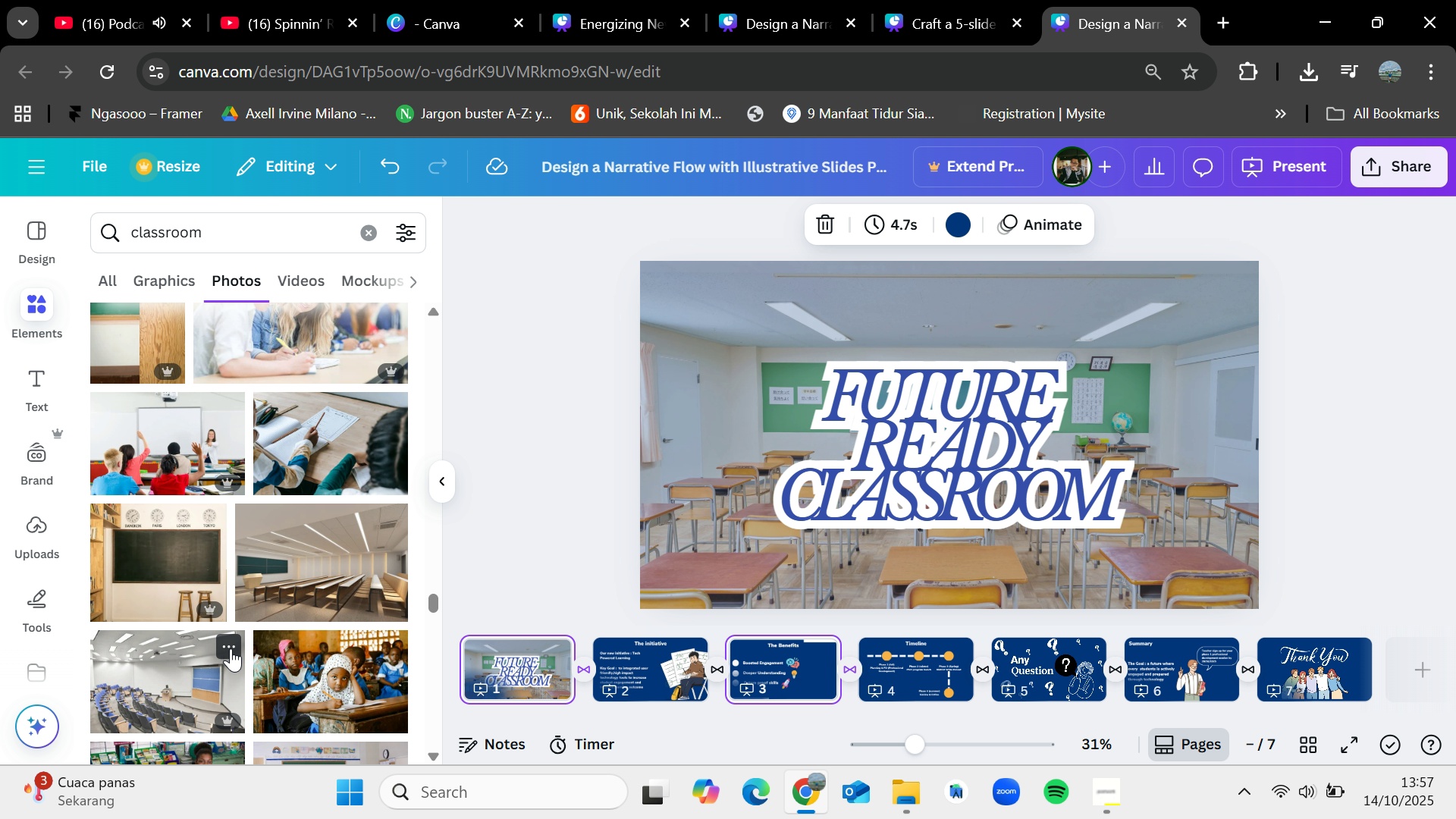 
scroll: coordinate [237, 673], scroll_direction: down, amount: 2.0
 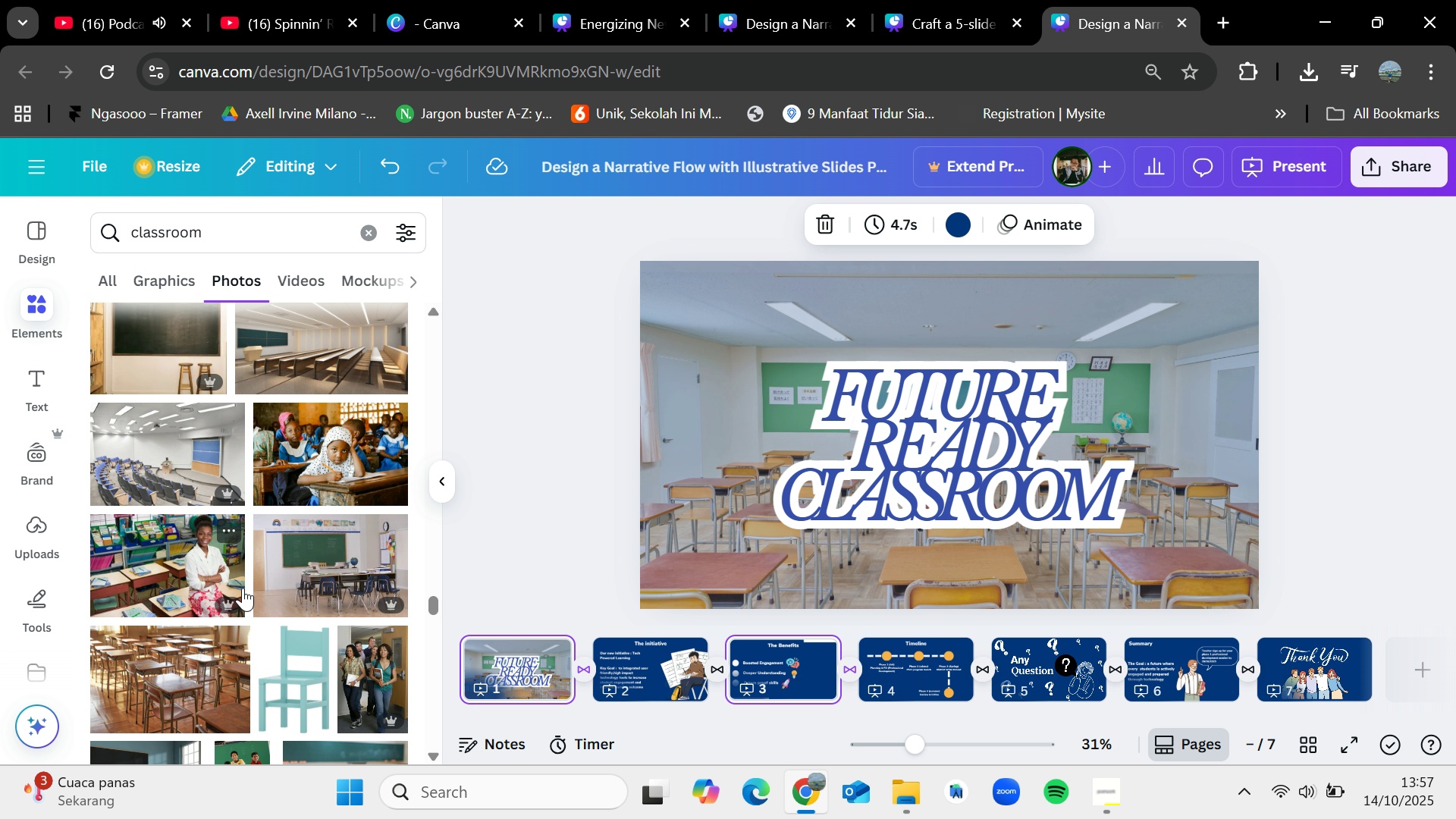 
scroll: coordinate [243, 588], scroll_direction: up, amount: 7.0
 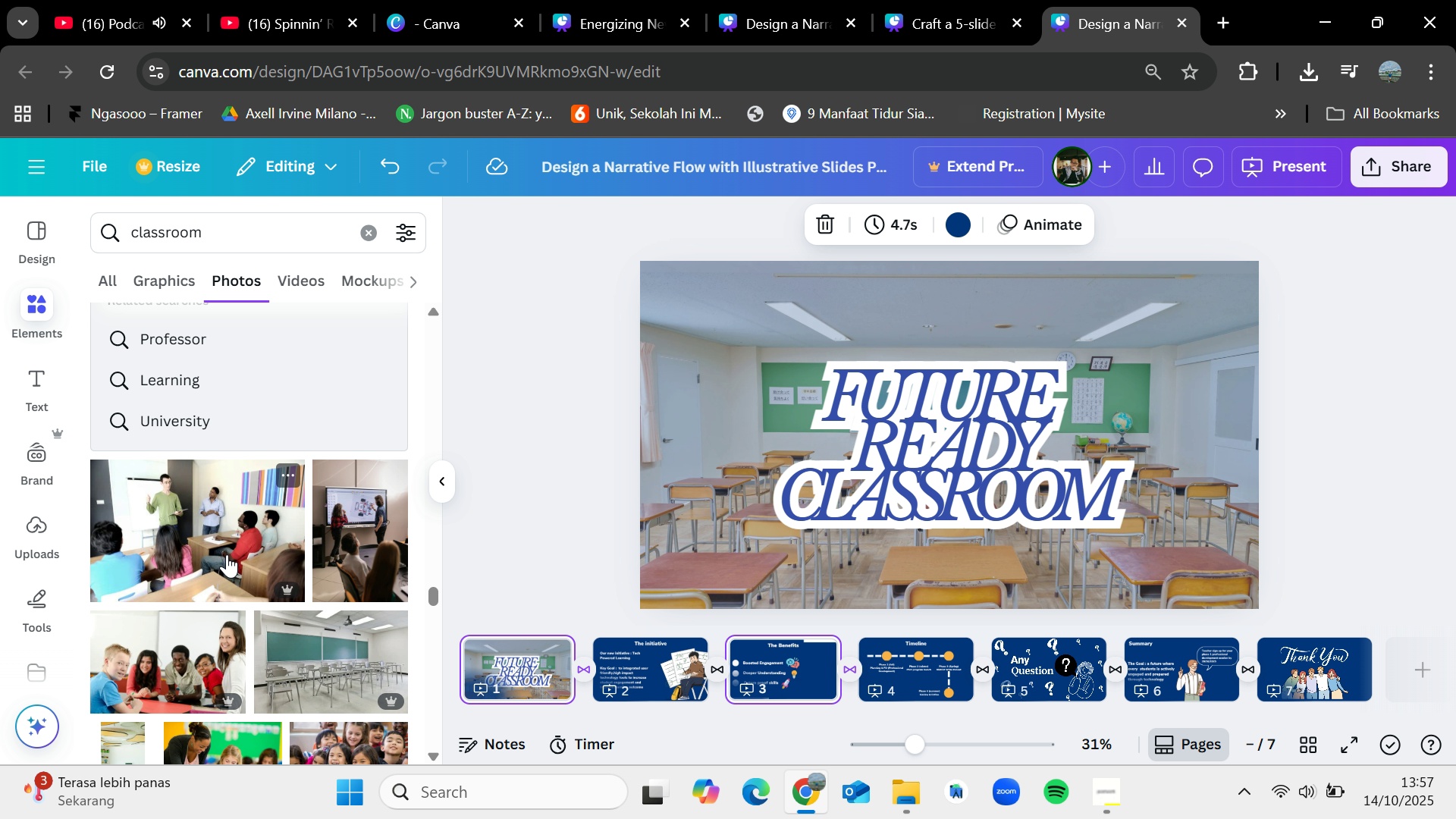 
wait(39.09)
 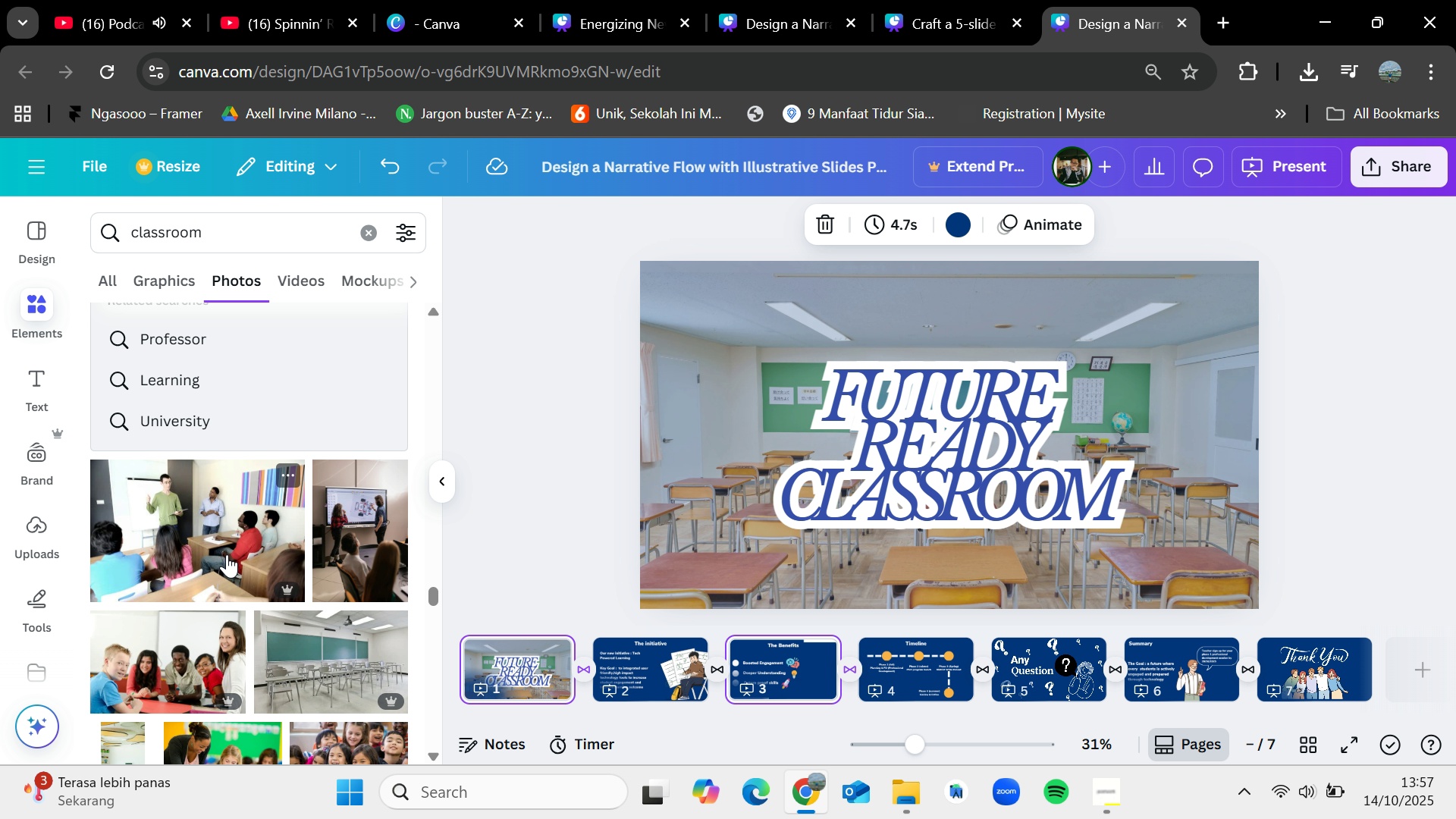 
scroll: coordinate [279, 526], scroll_direction: up, amount: 39.0
 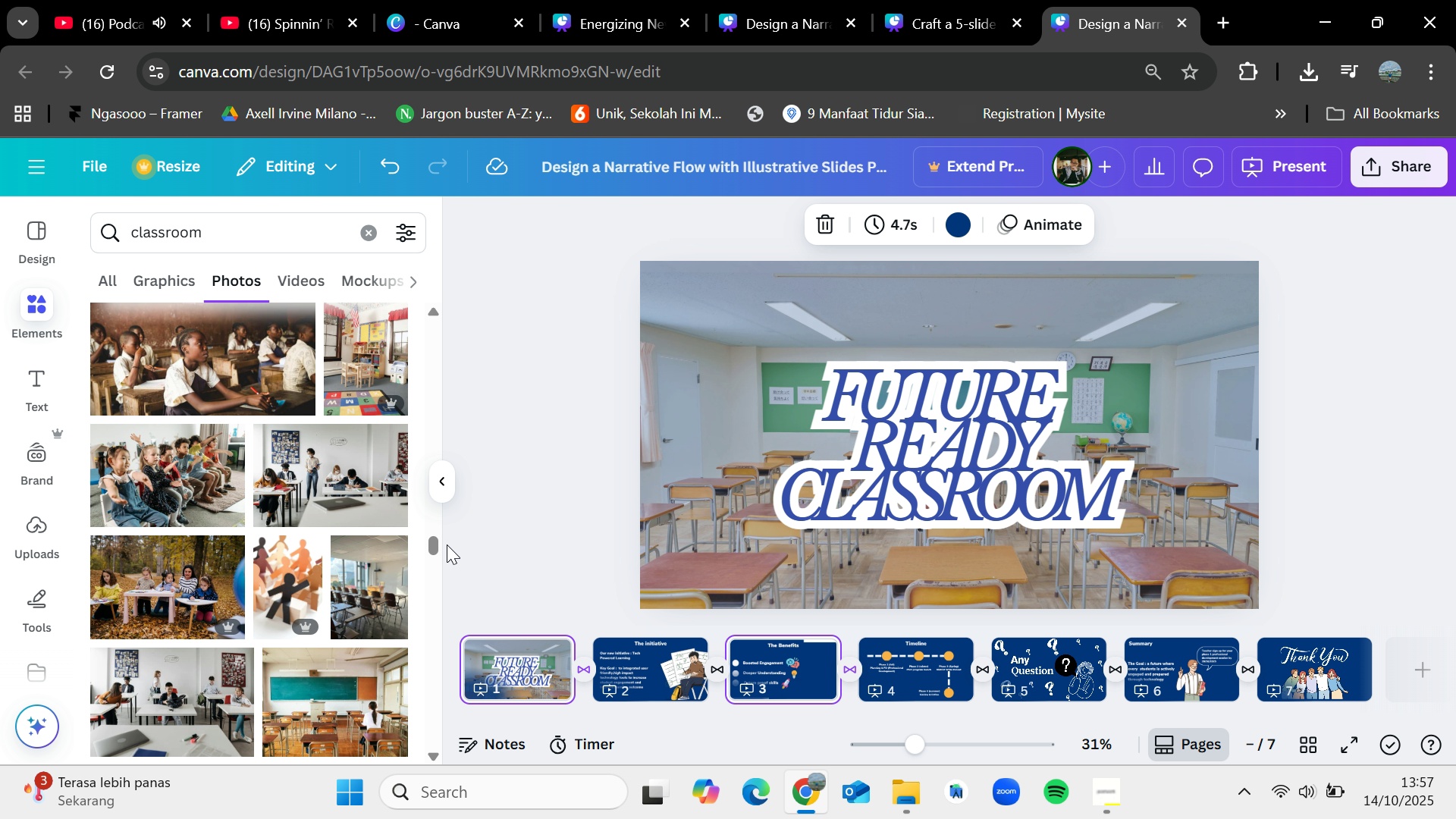 